 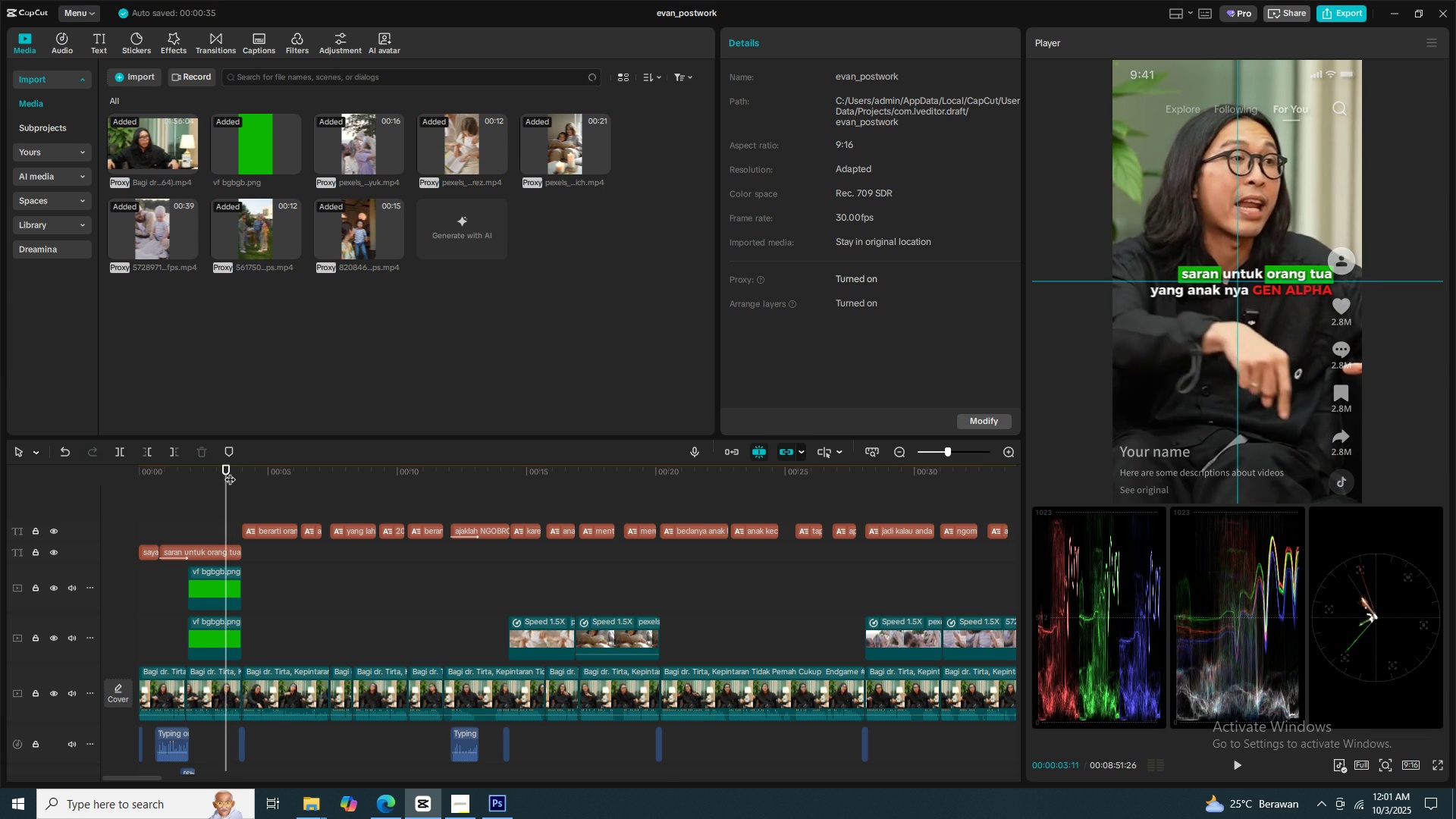 
key(ArrowRight)
 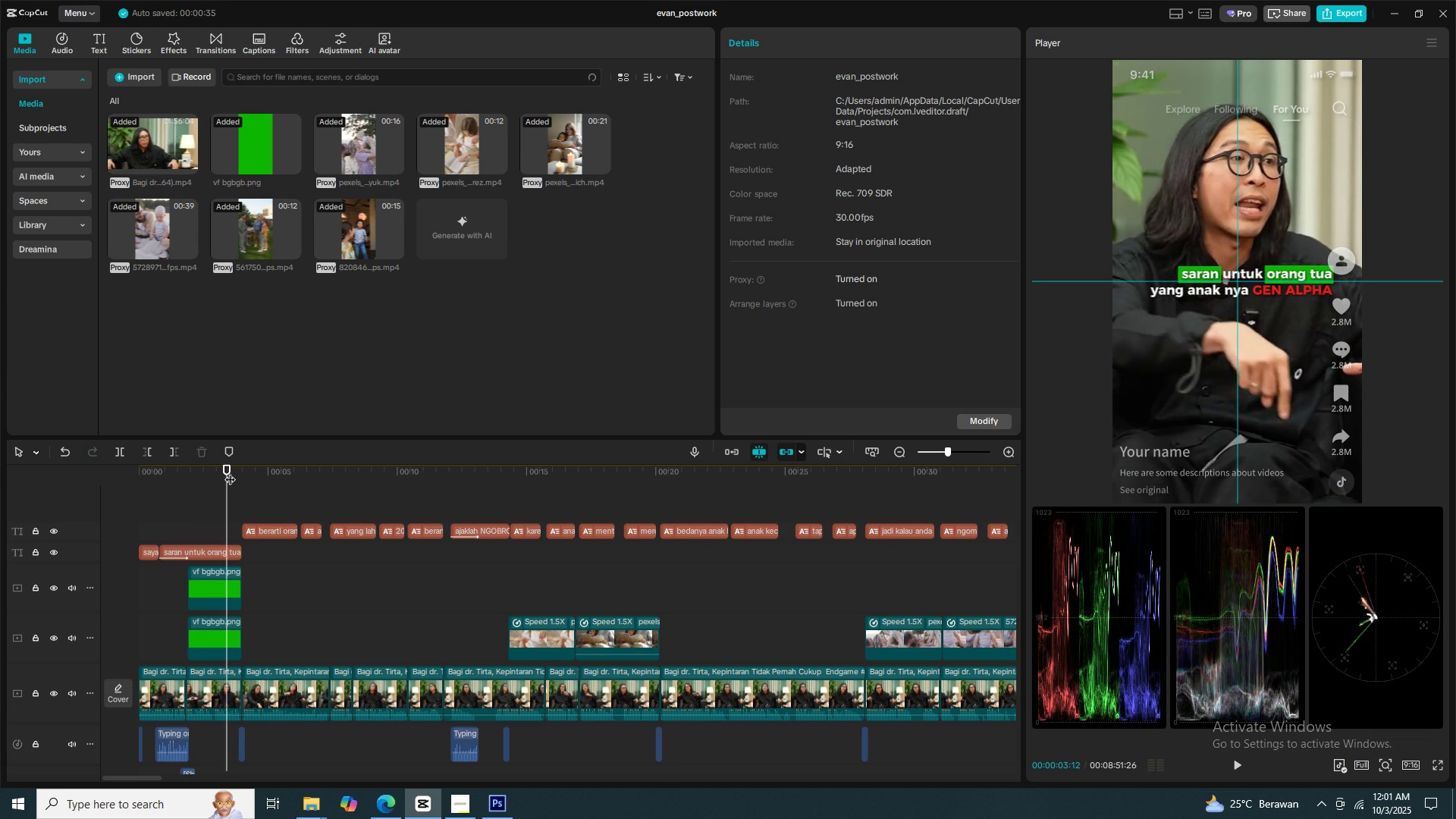 
key(ArrowRight)
 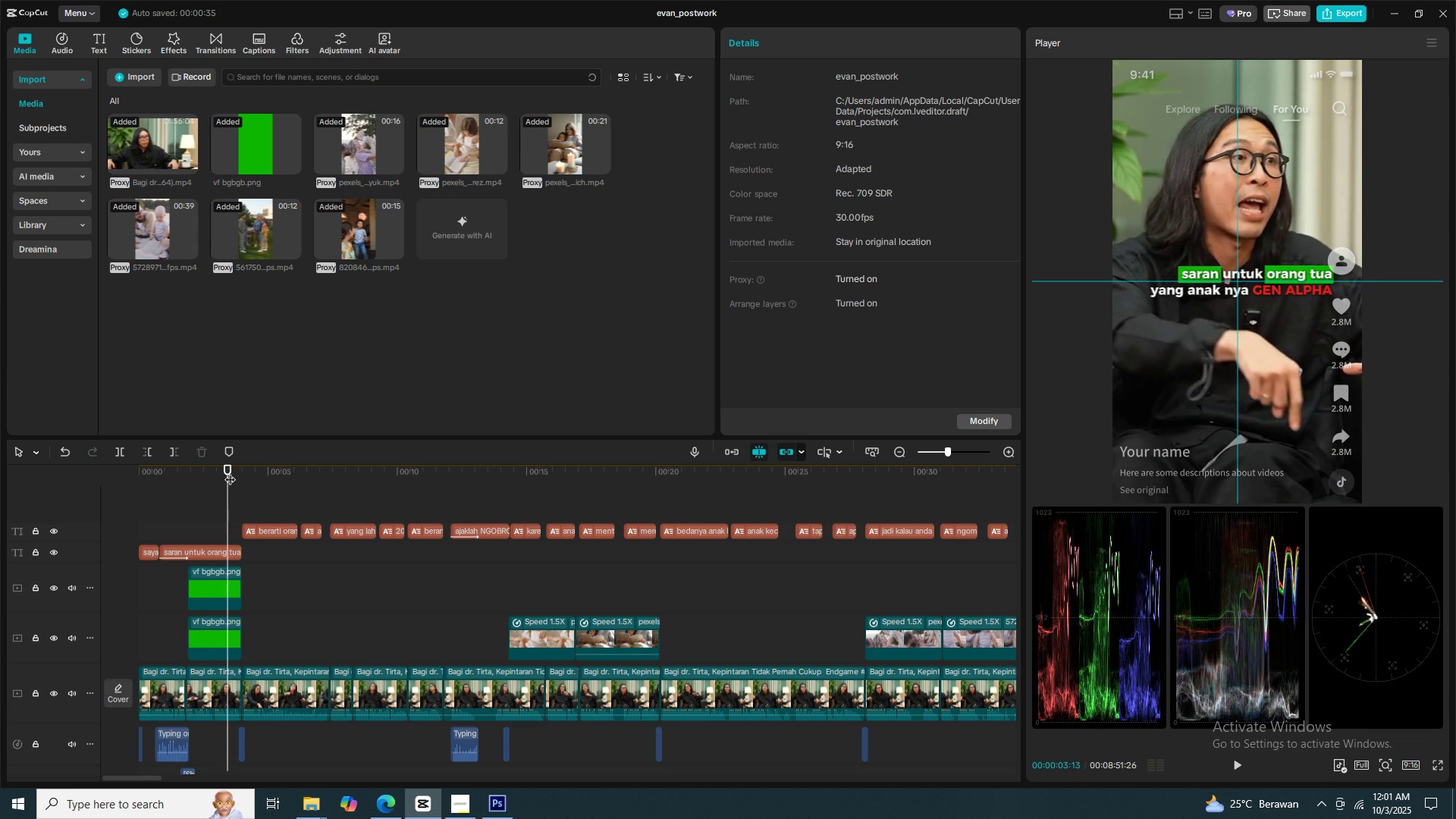 
key(ArrowRight)
 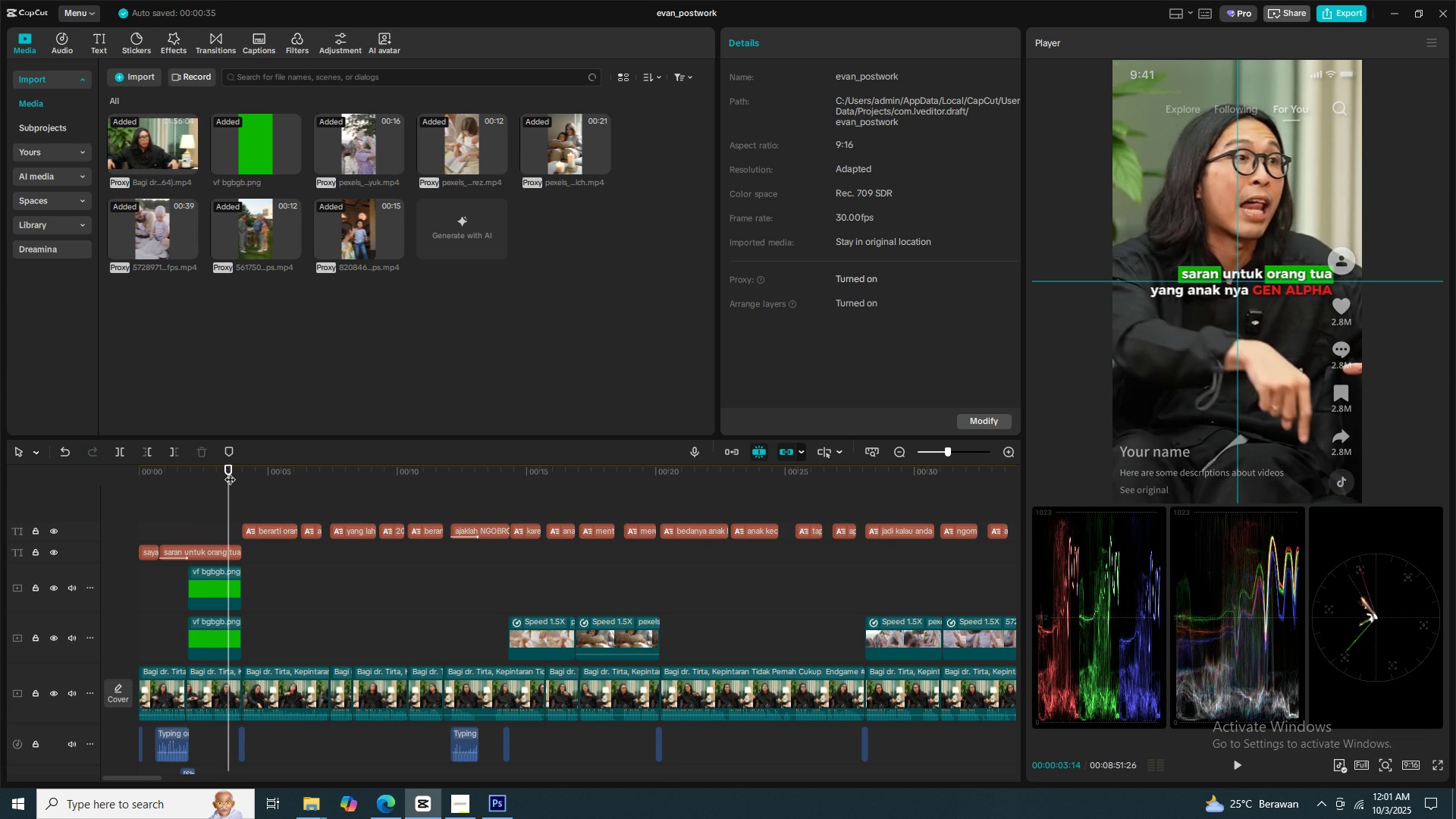 
key(ArrowRight)
 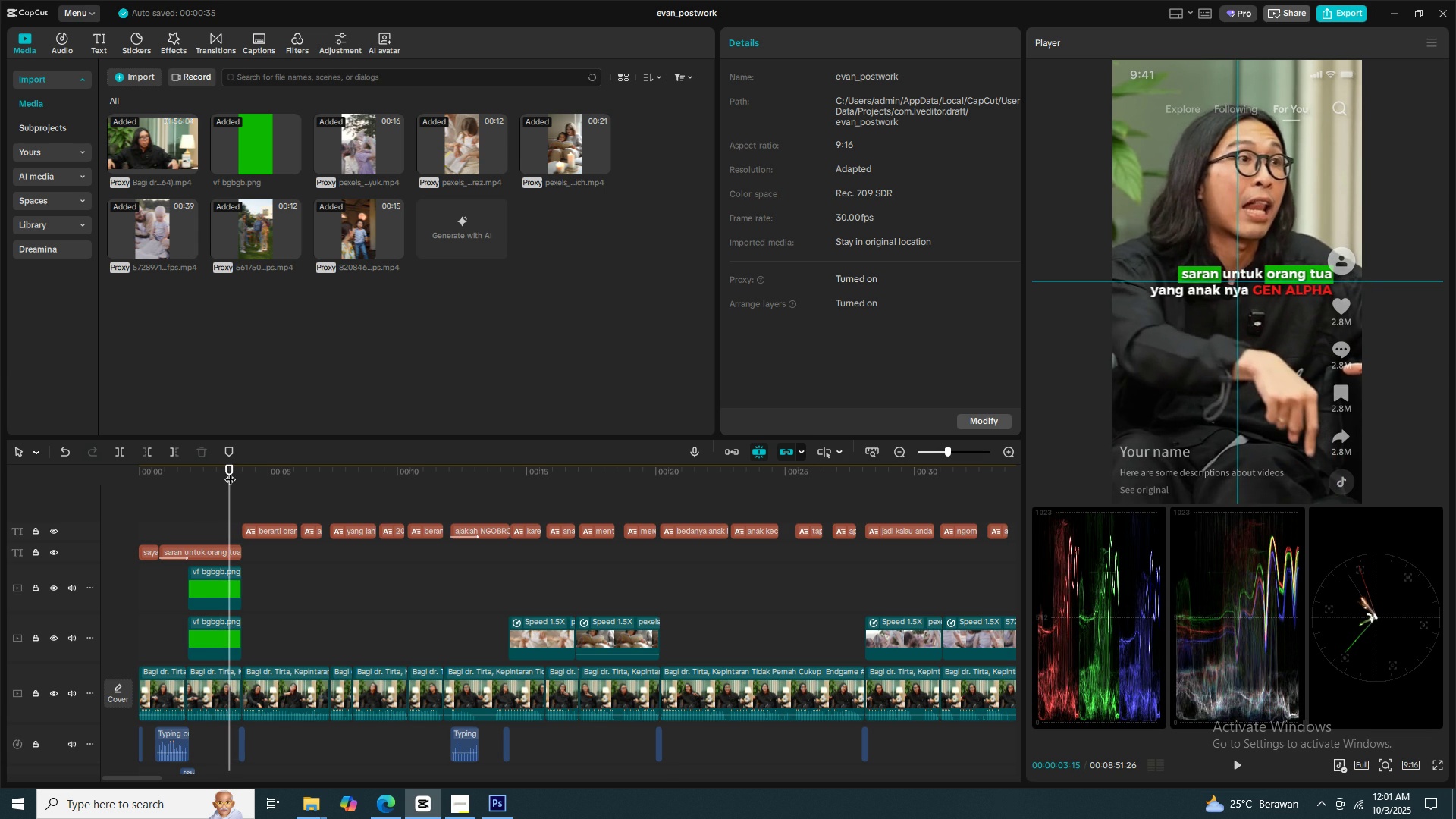 
key(ArrowRight)
 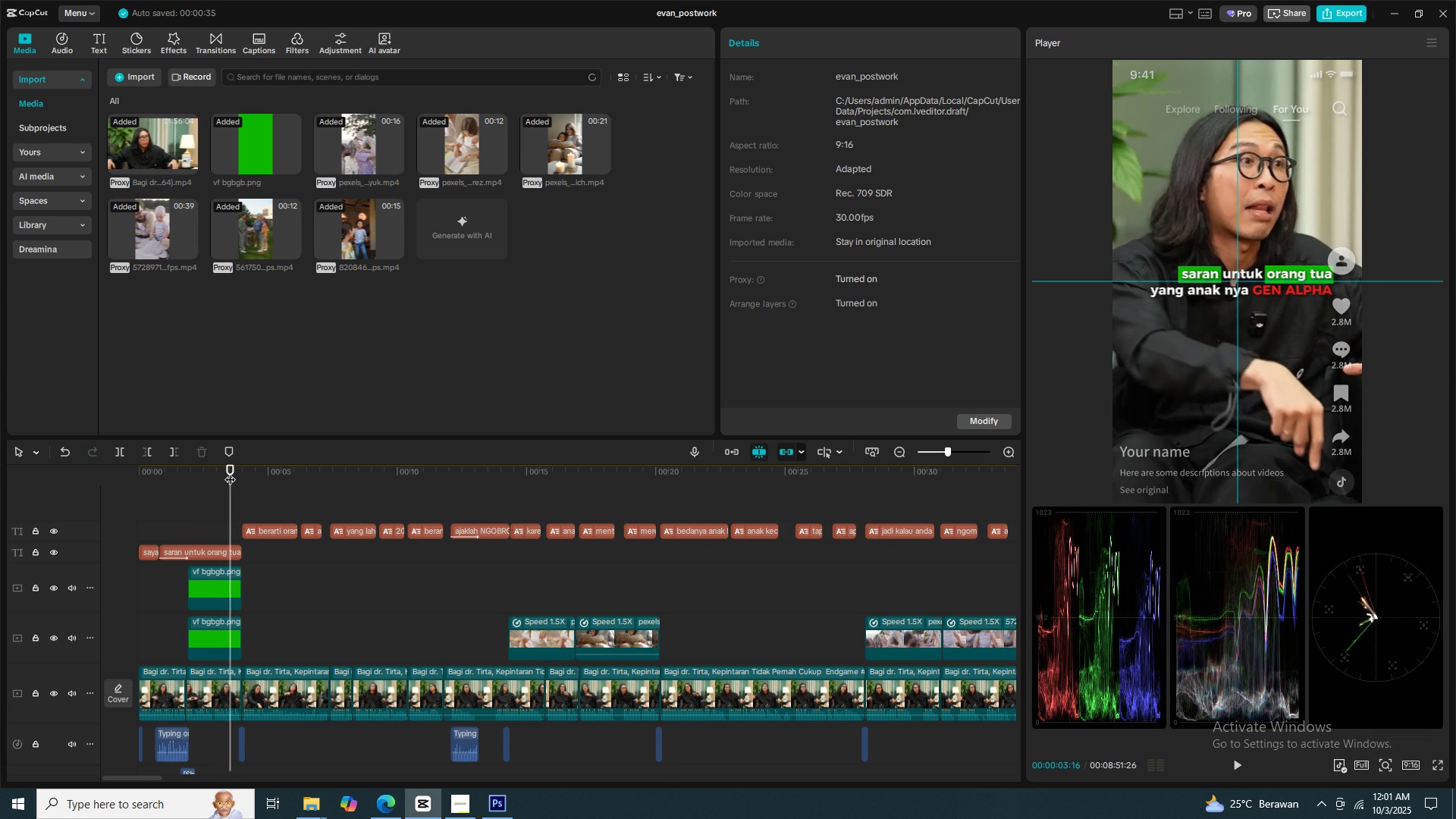 
key(ArrowRight)
 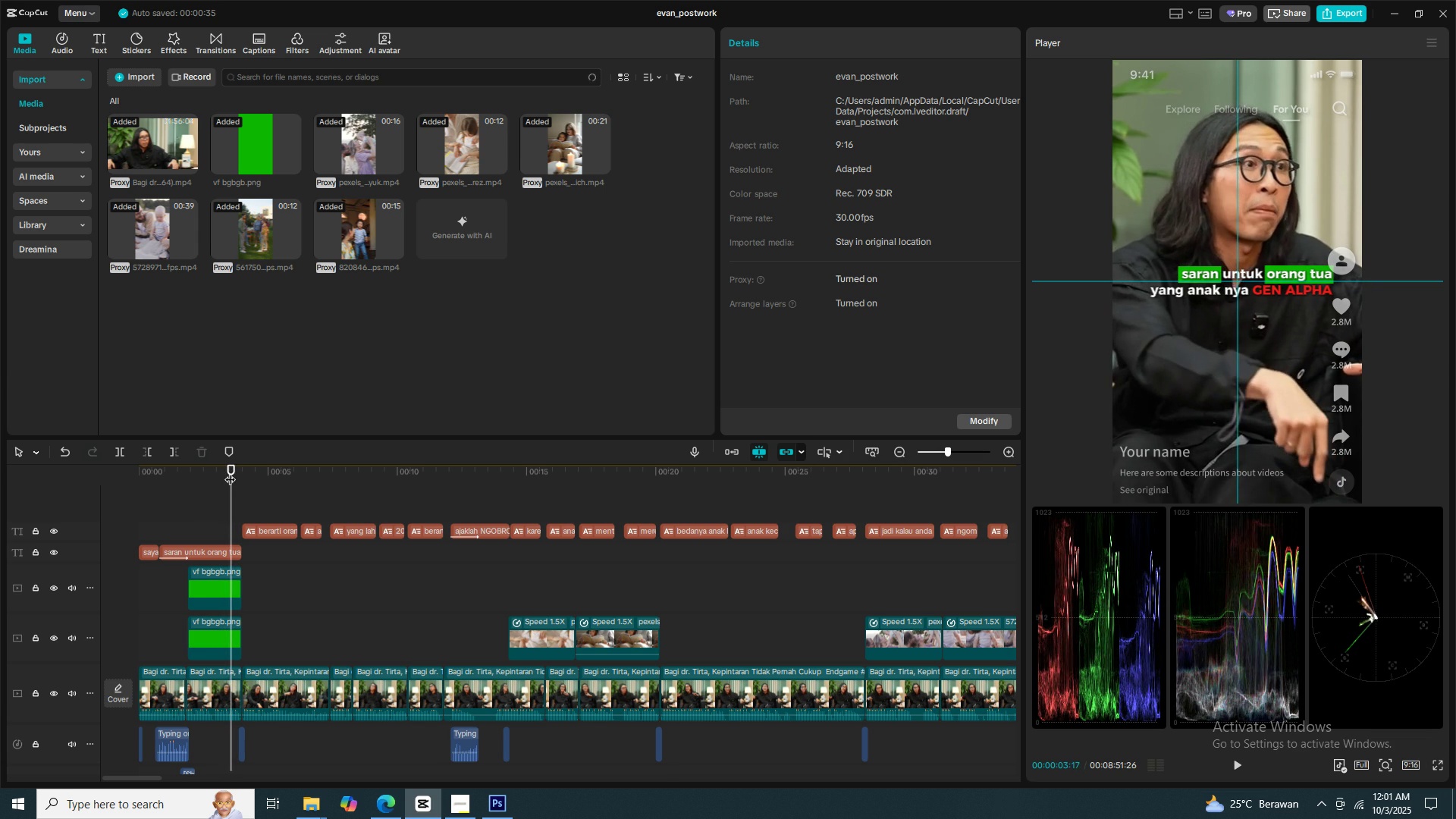 
key(ArrowRight)
 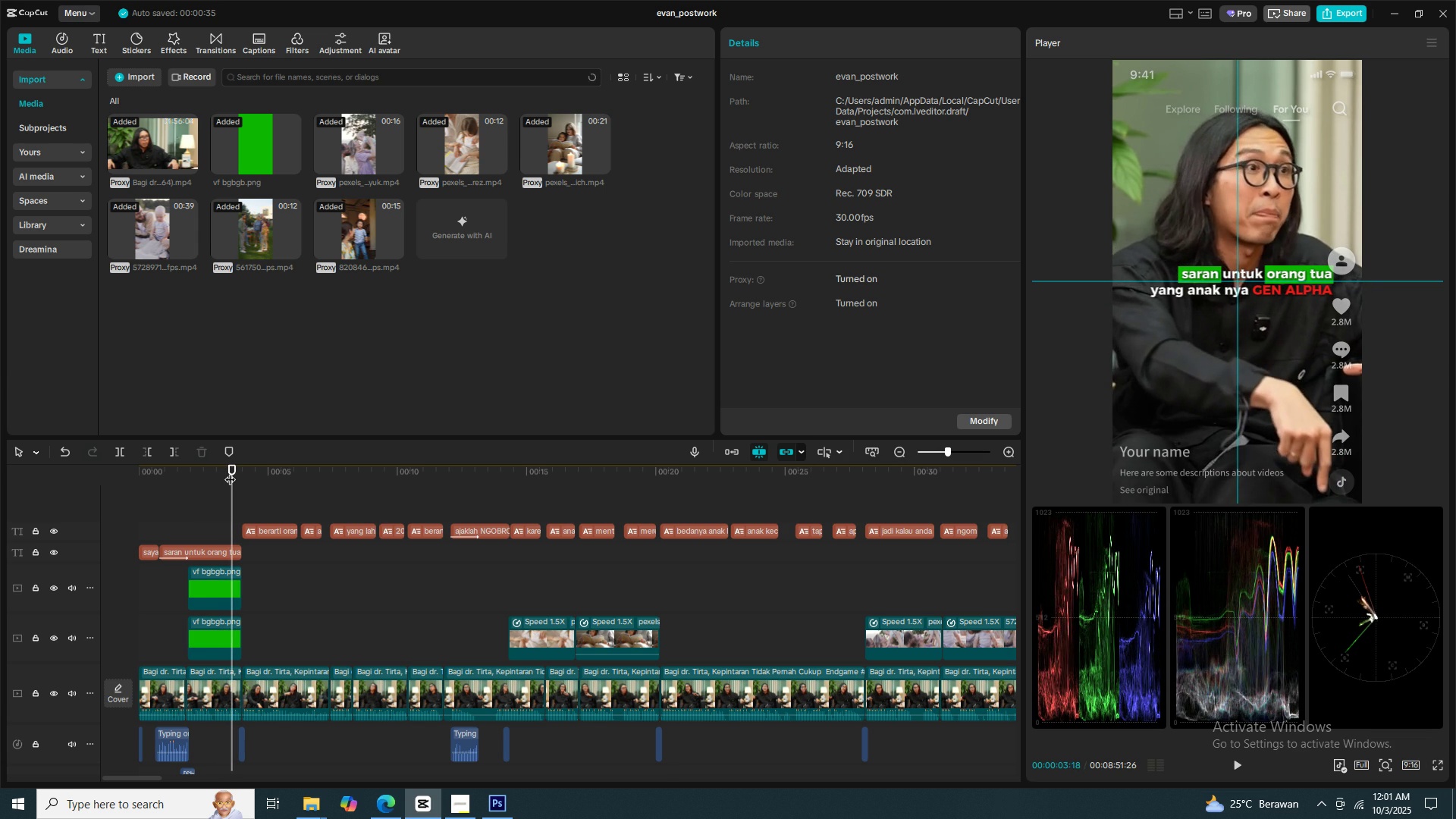 
key(ArrowRight)
 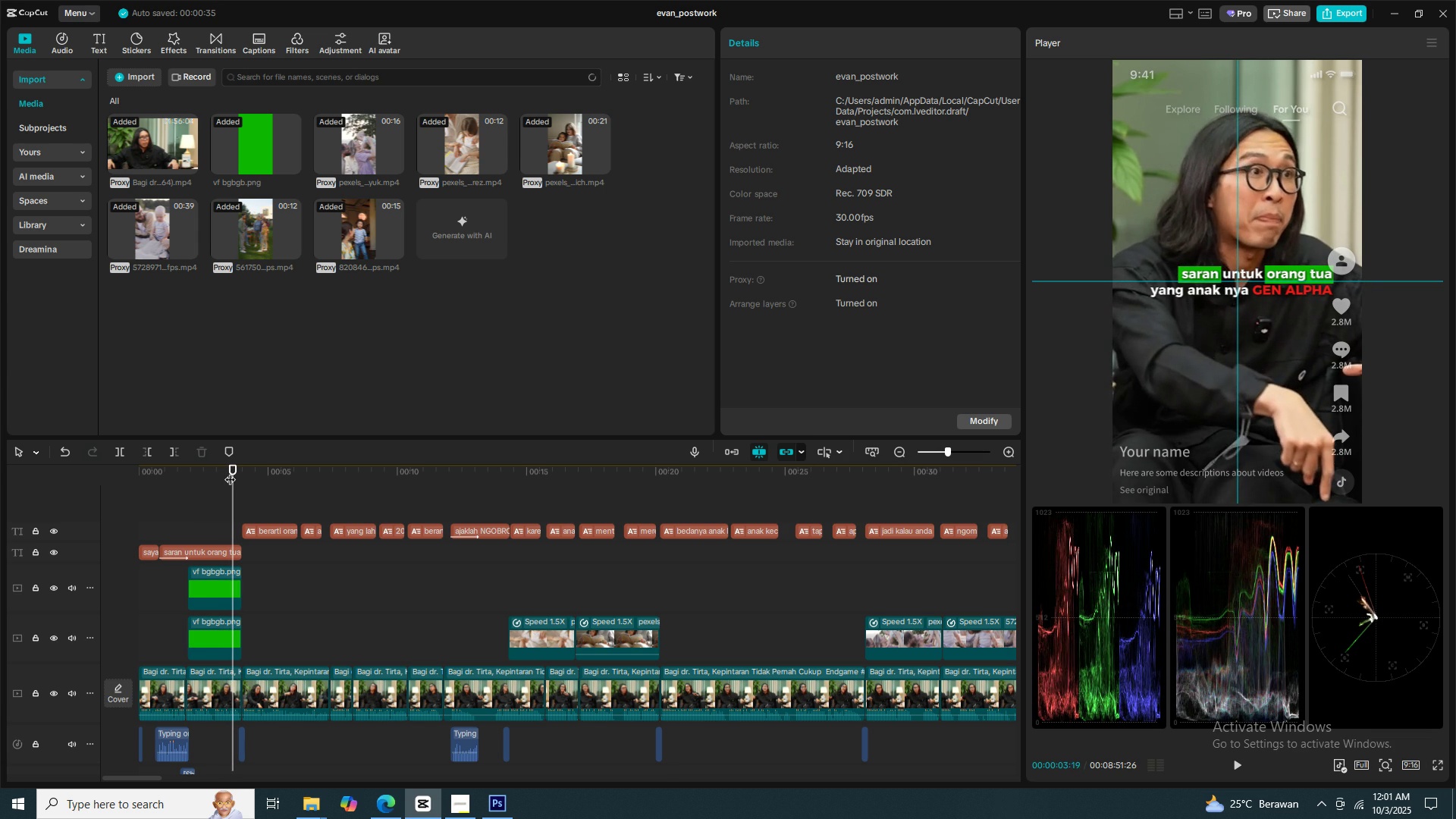 
key(ArrowRight)
 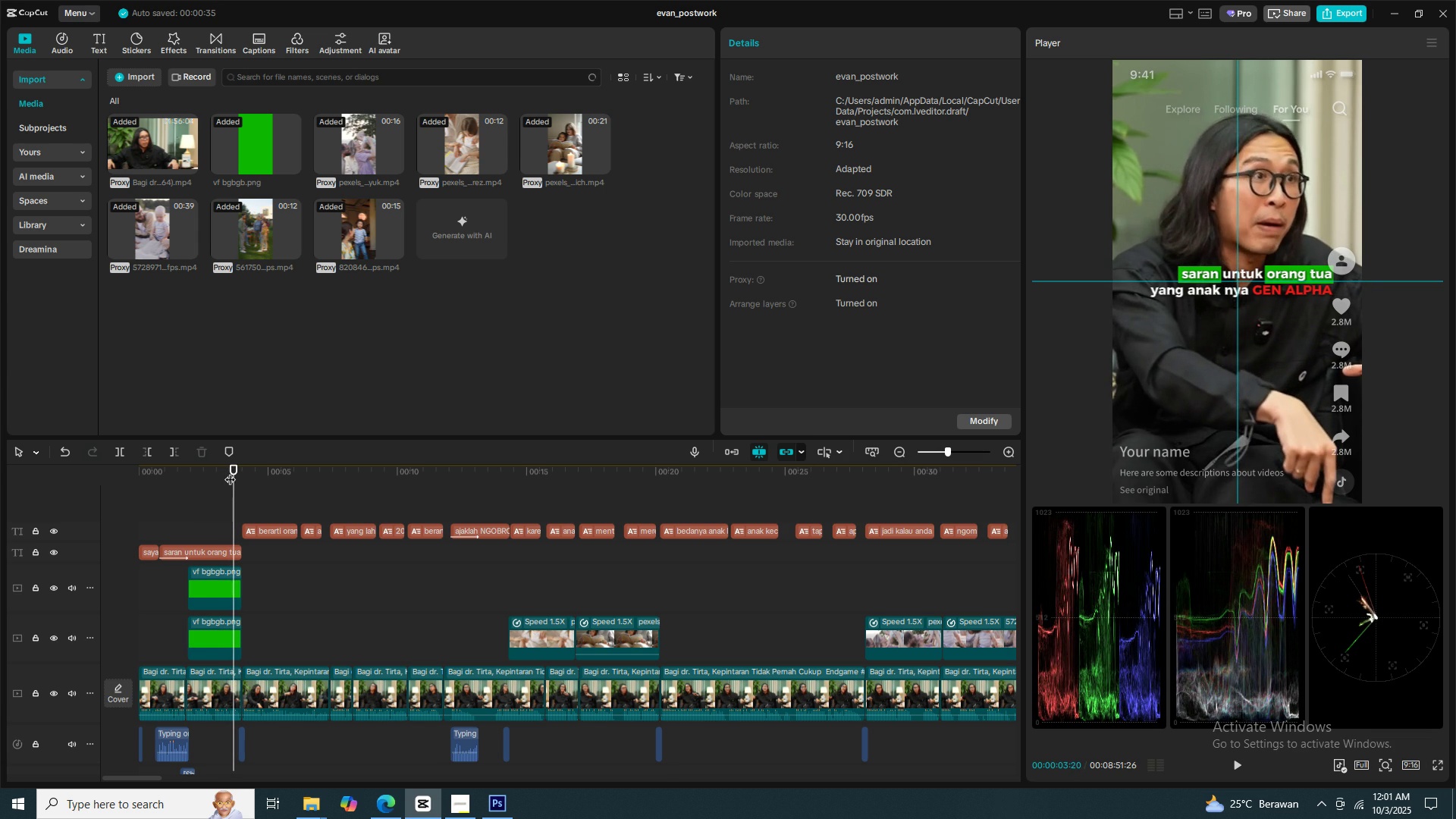 
key(ArrowRight)
 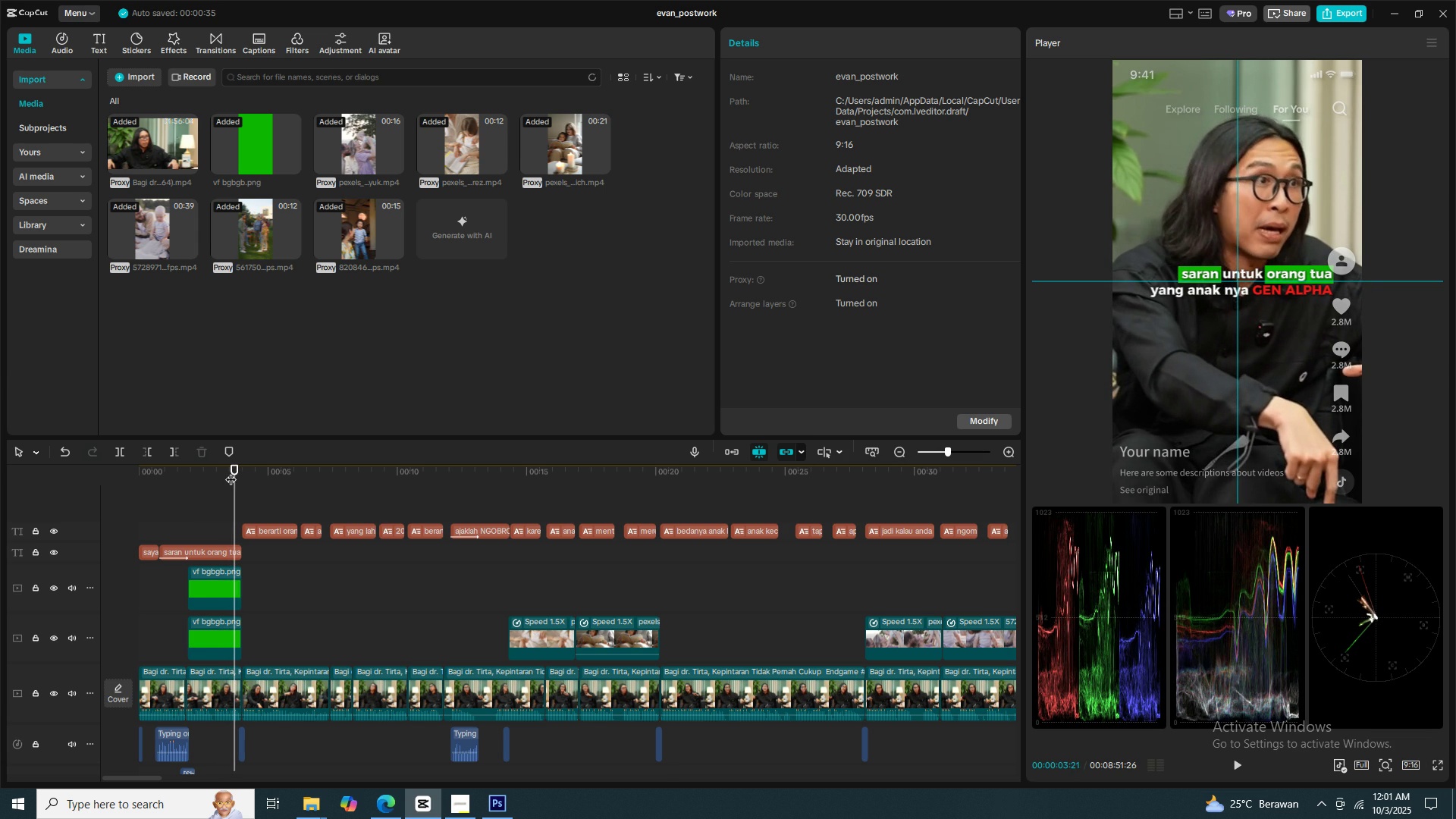 
key(ArrowLeft)